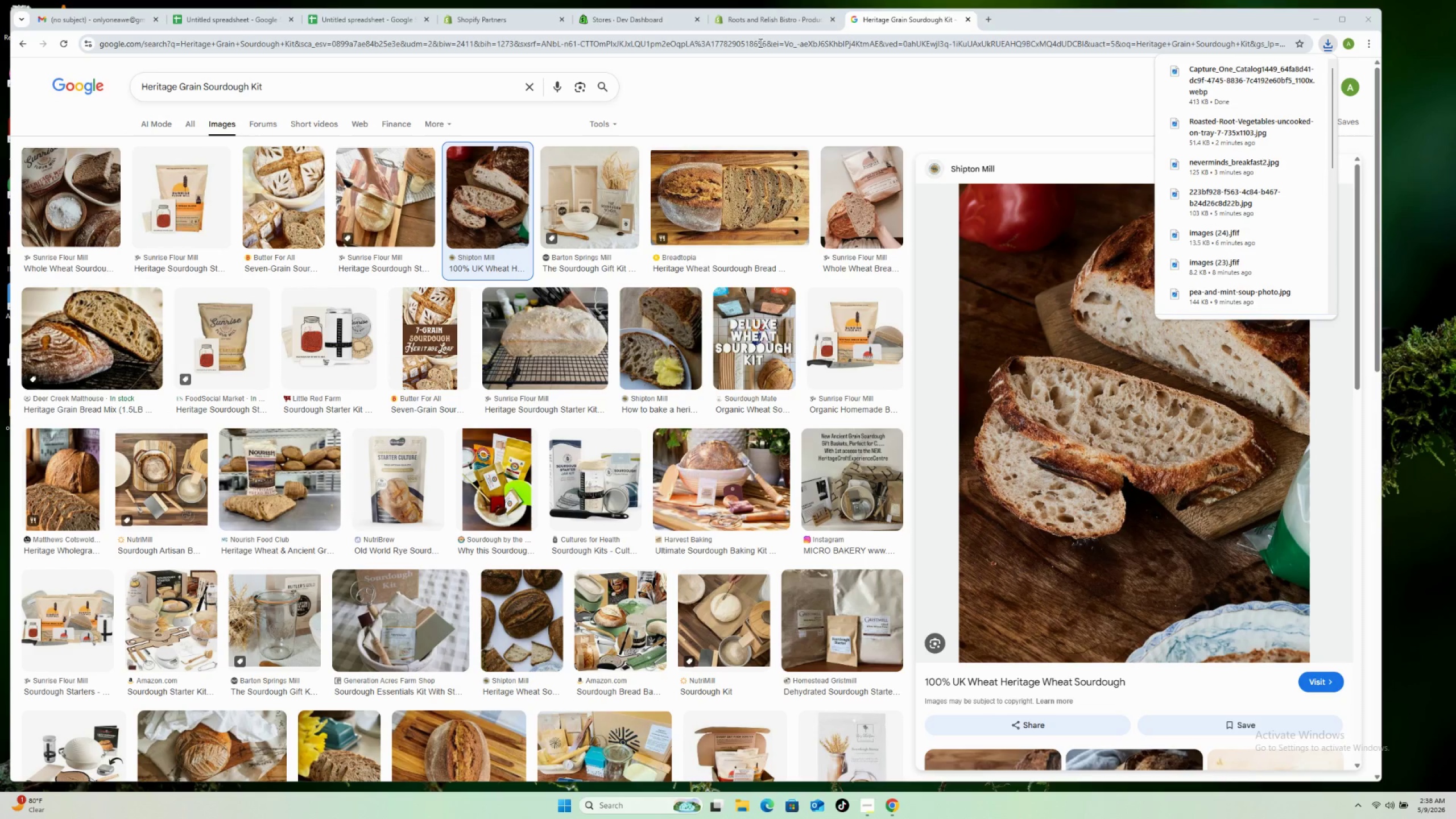 
left_click([755, 16])
 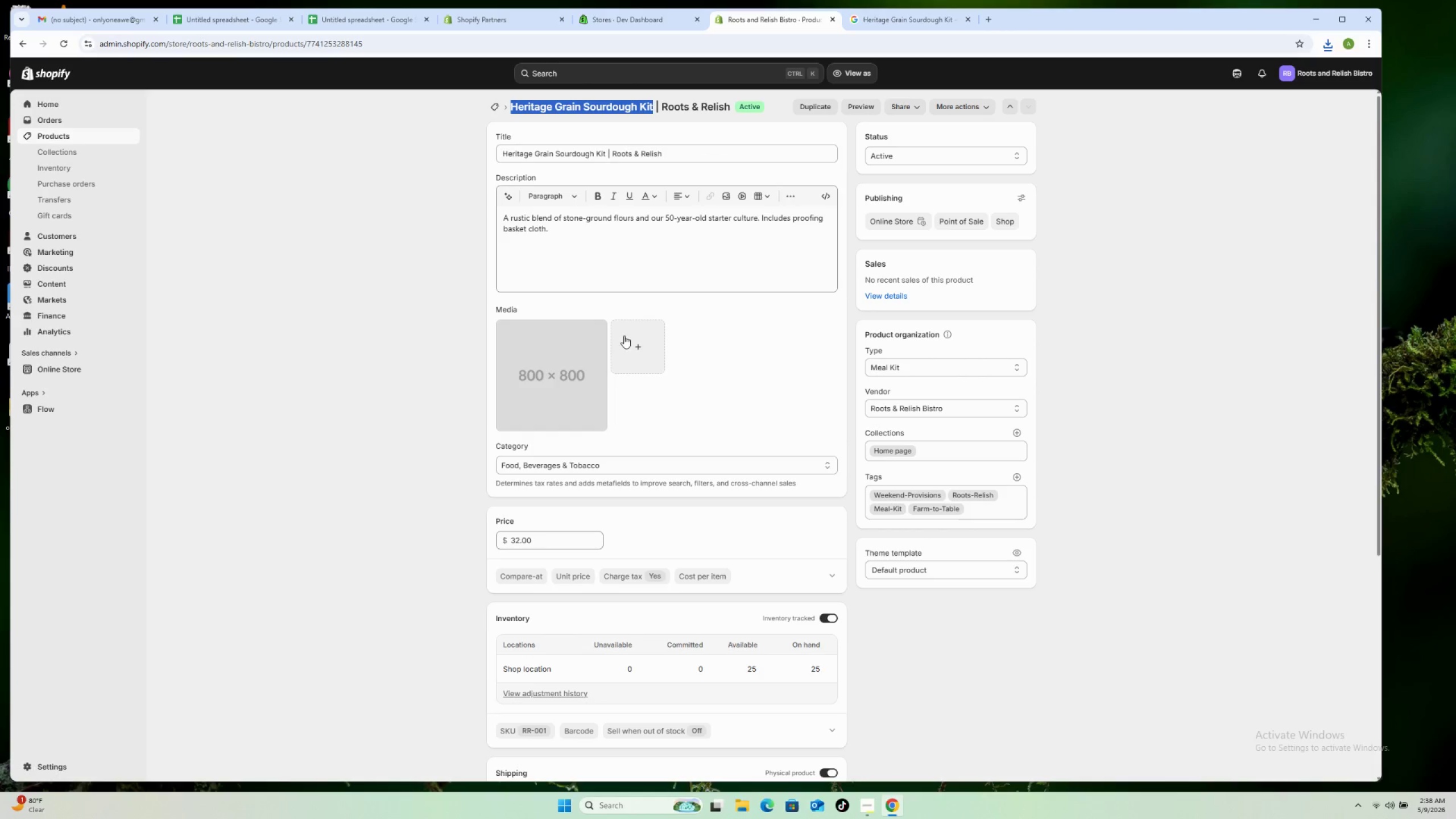 
left_click([624, 338])
 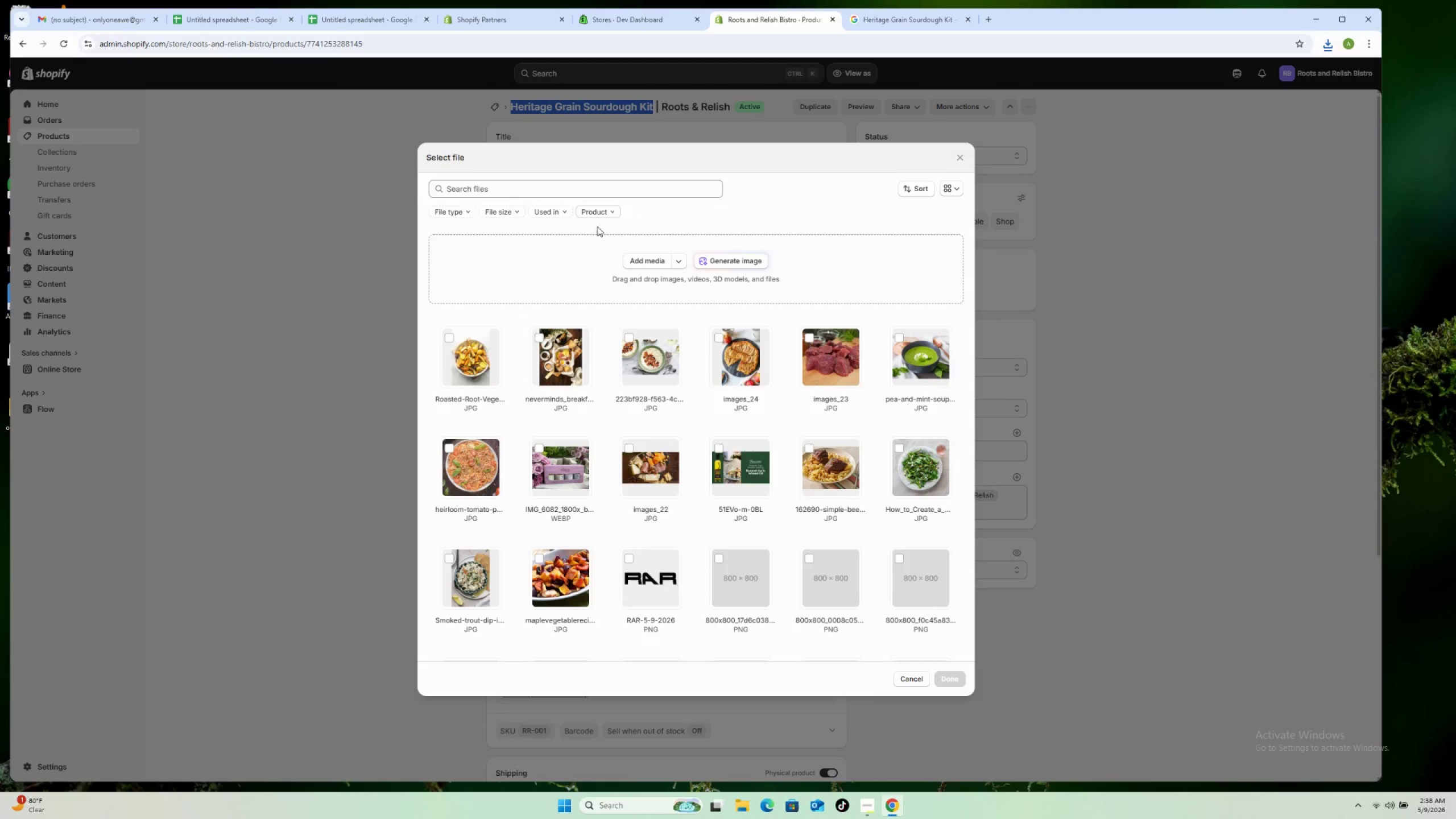 
left_click([629, 267])
 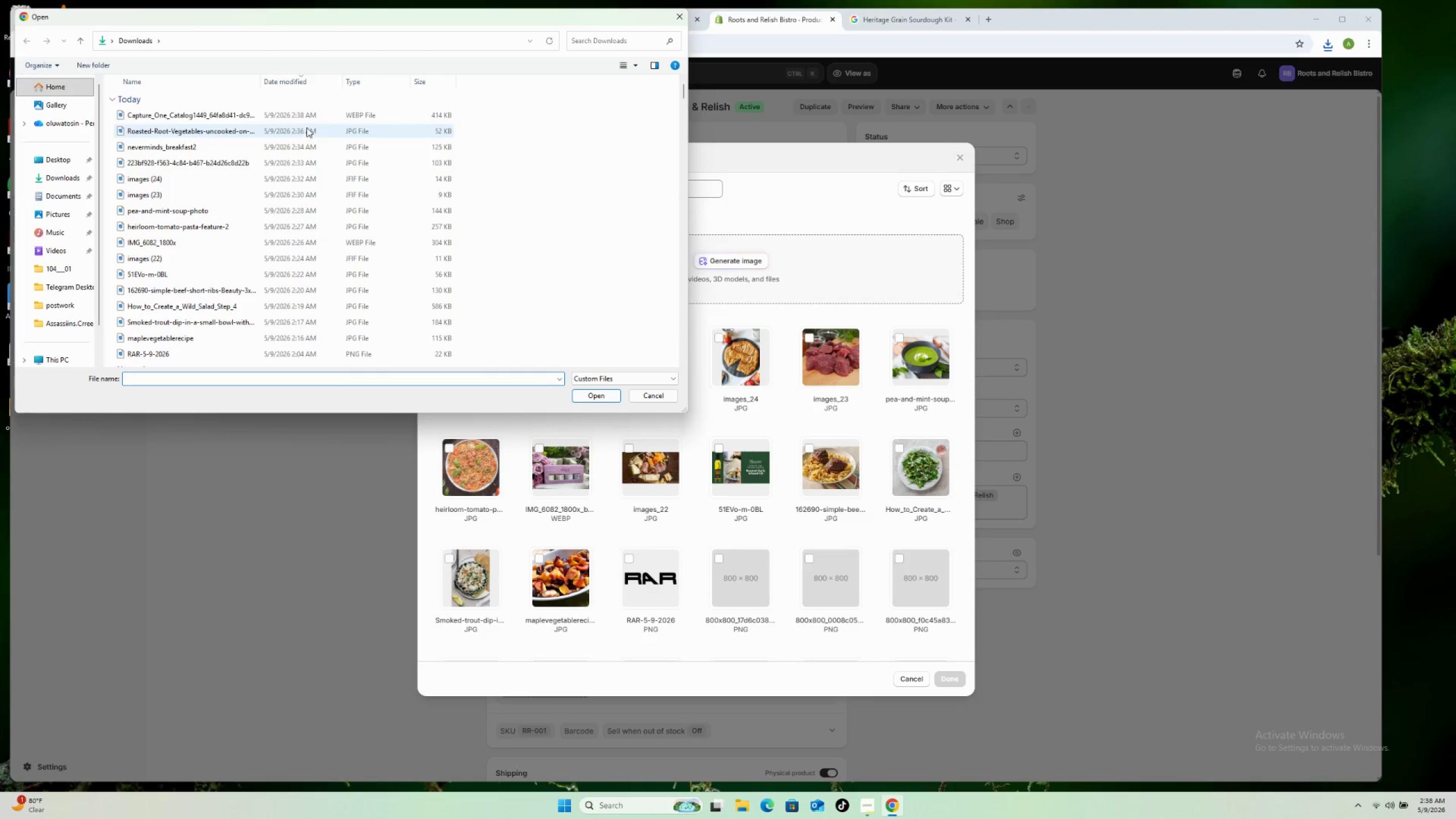 
left_click([314, 114])
 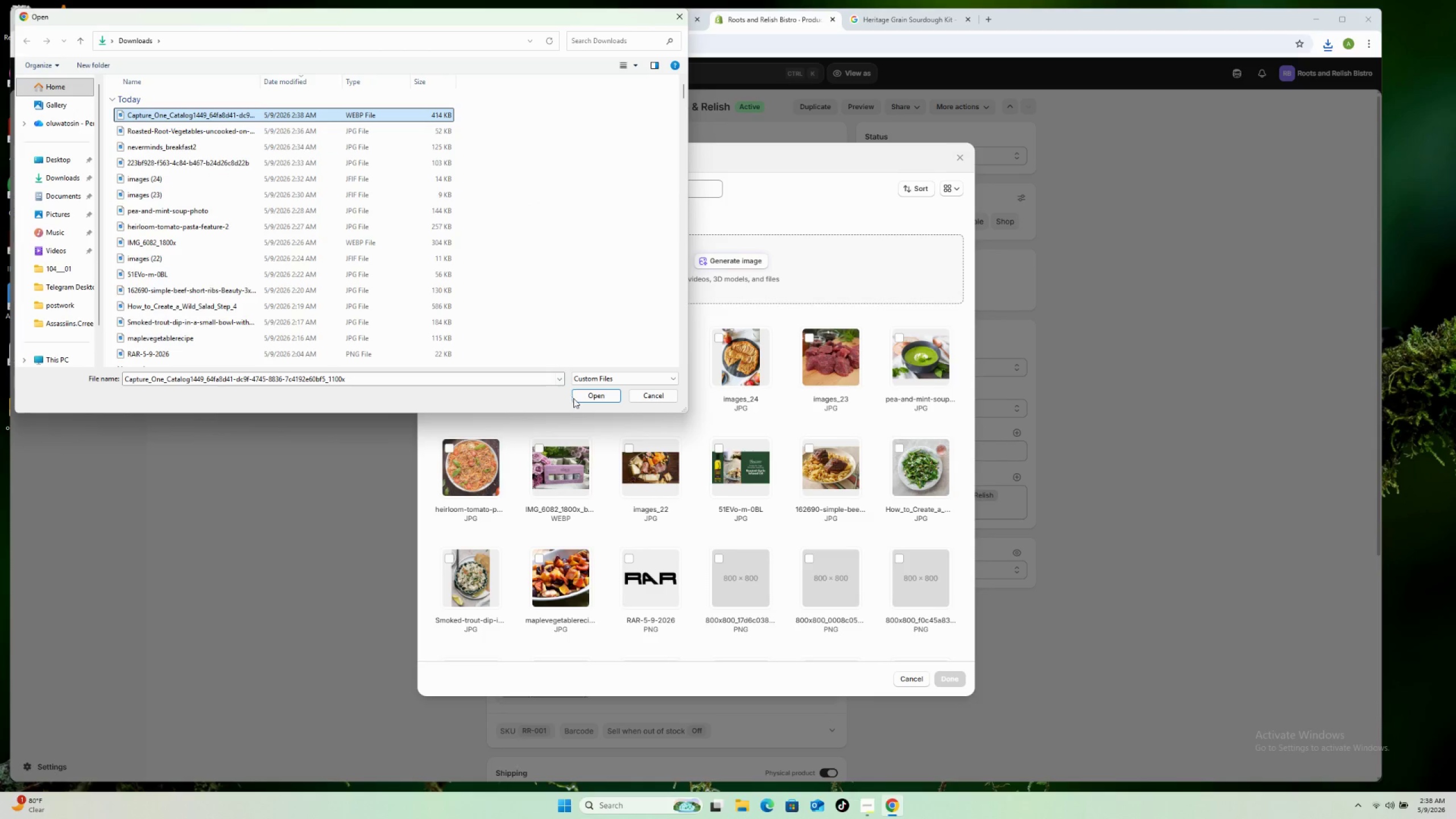 
left_click([580, 400])
 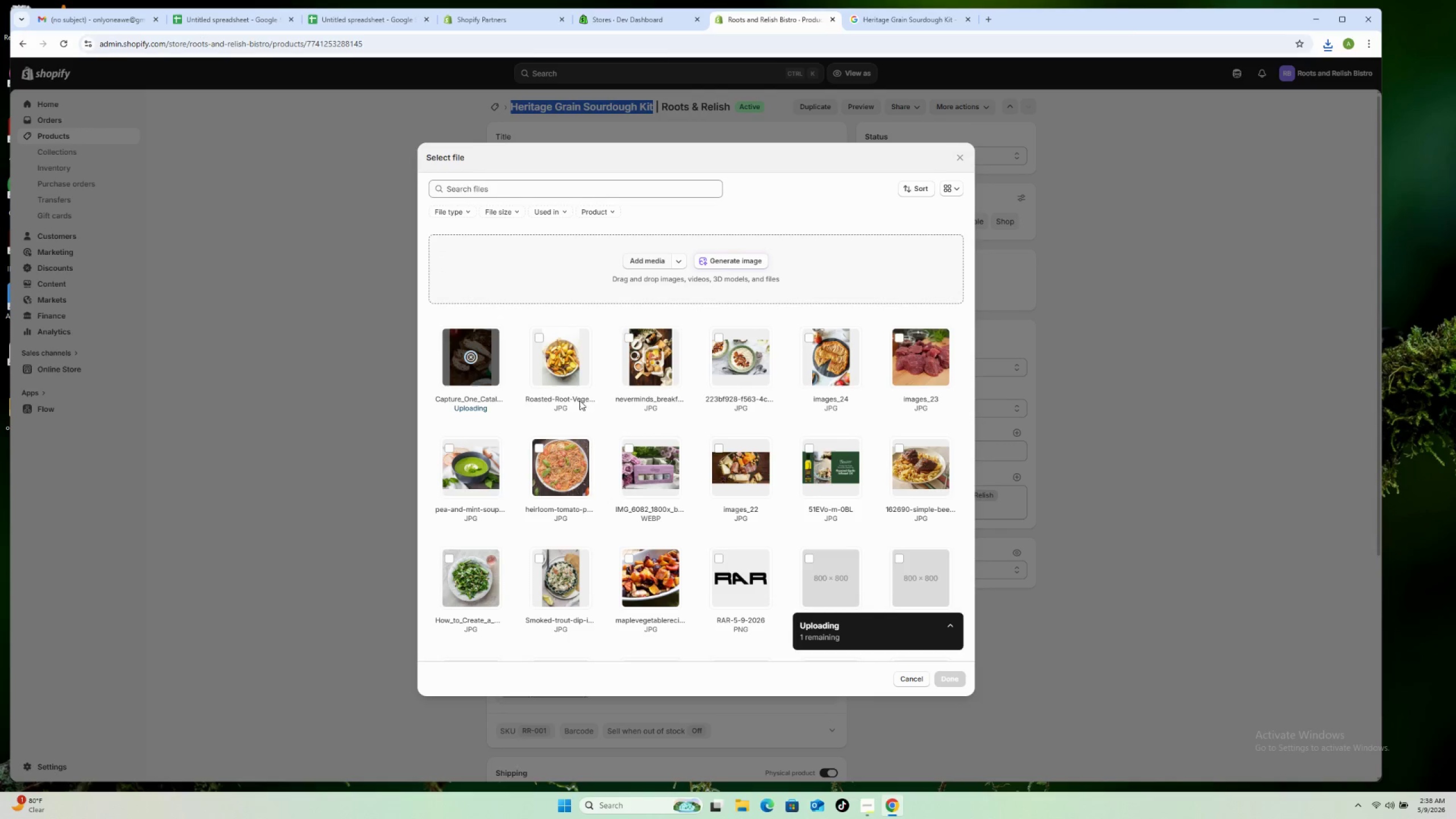 
scroll: coordinate [657, 497], scroll_direction: down, amount: 10.0
 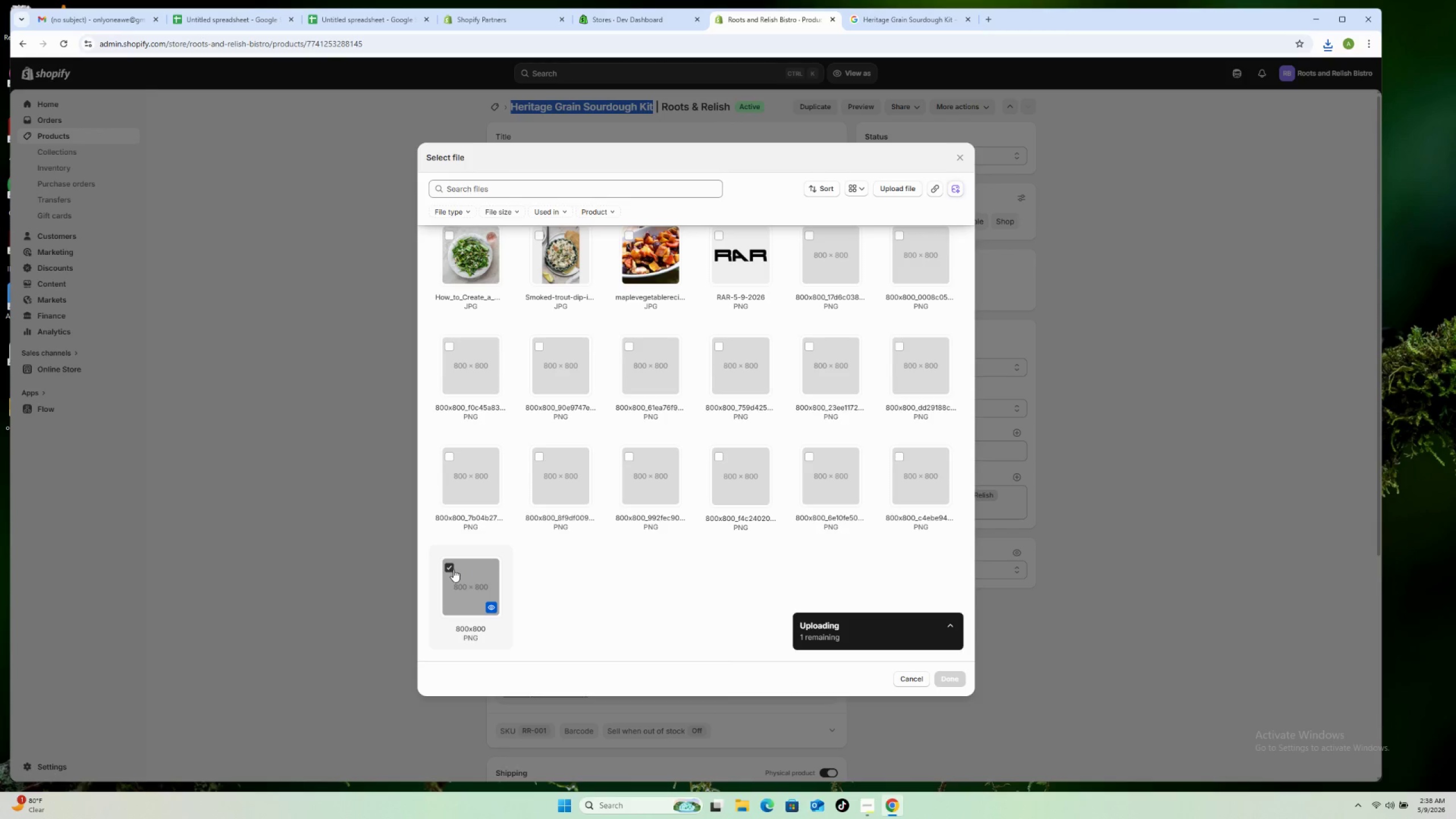 
left_click([452, 570])
 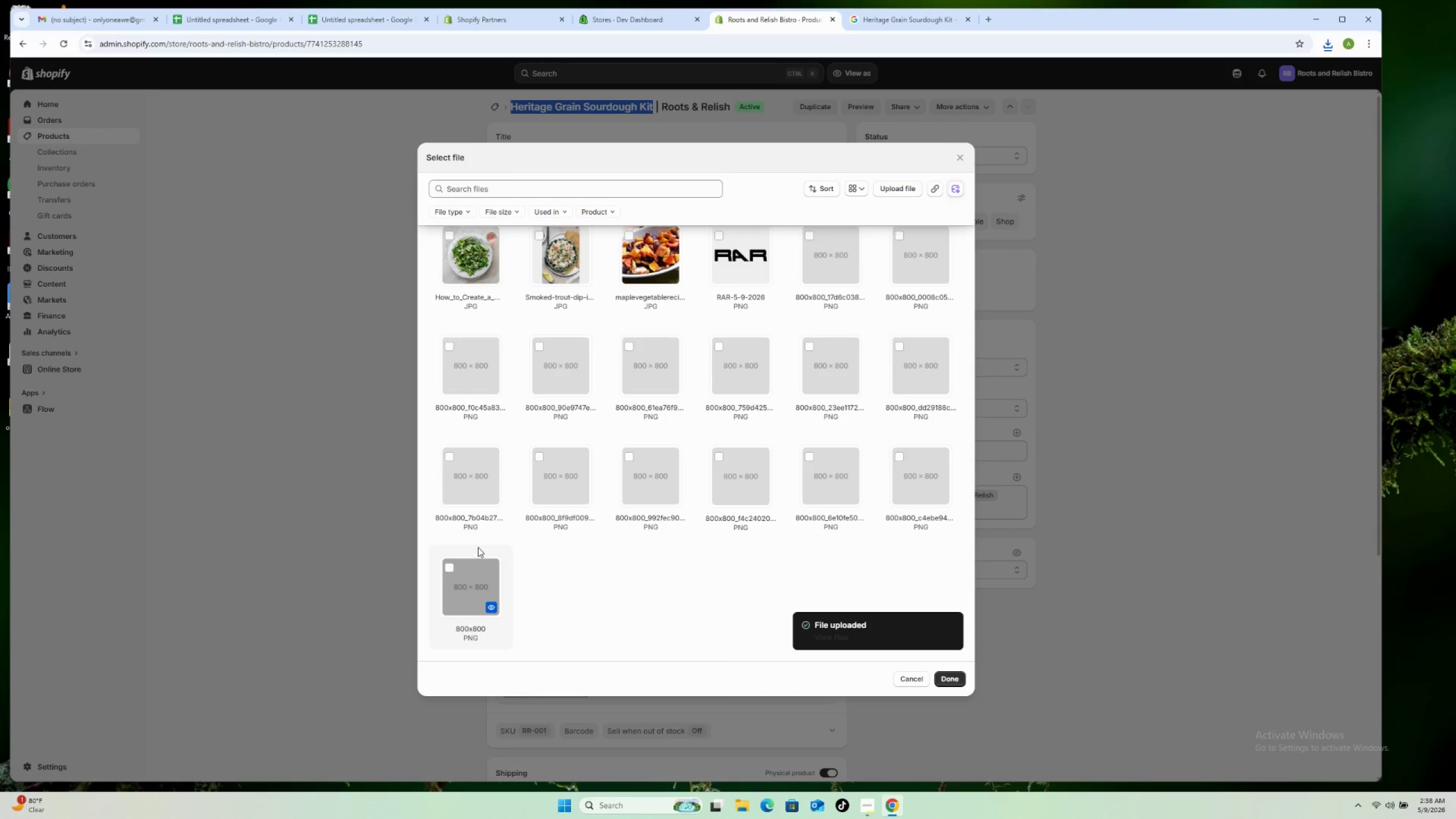 
scroll: coordinate [491, 536], scroll_direction: up, amount: 13.0
 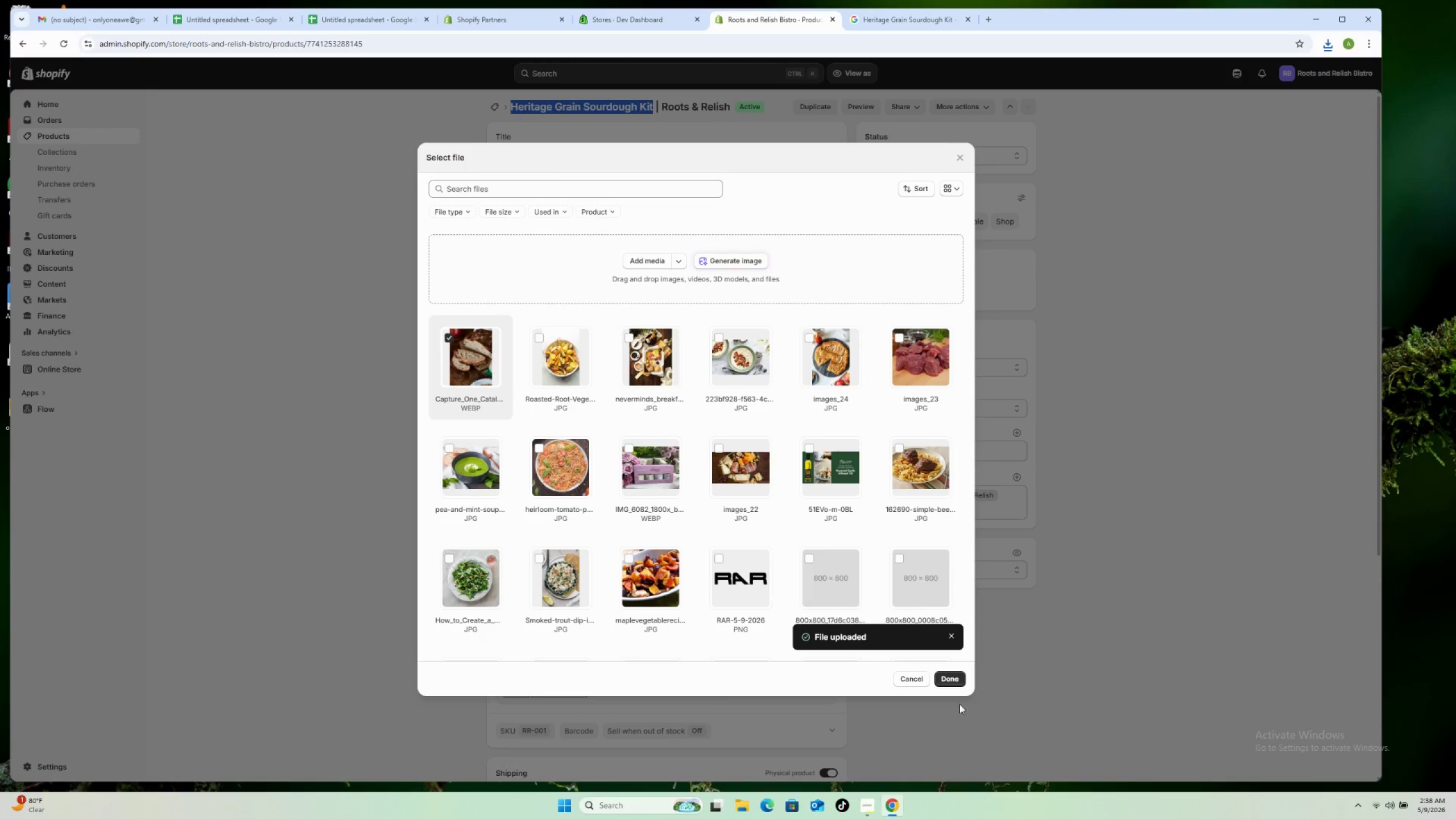 
left_click([953, 677])
 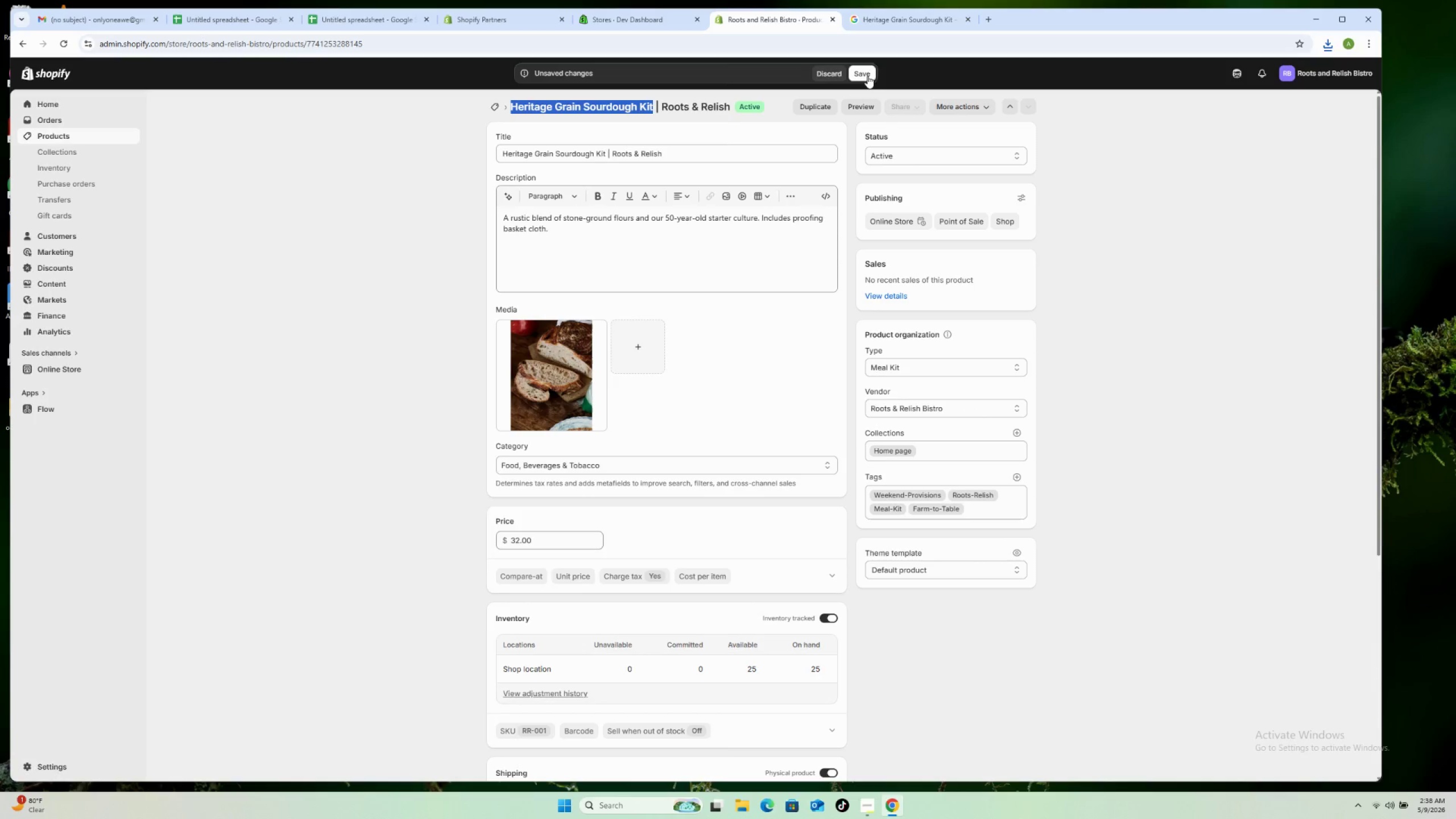 
left_click([868, 74])
 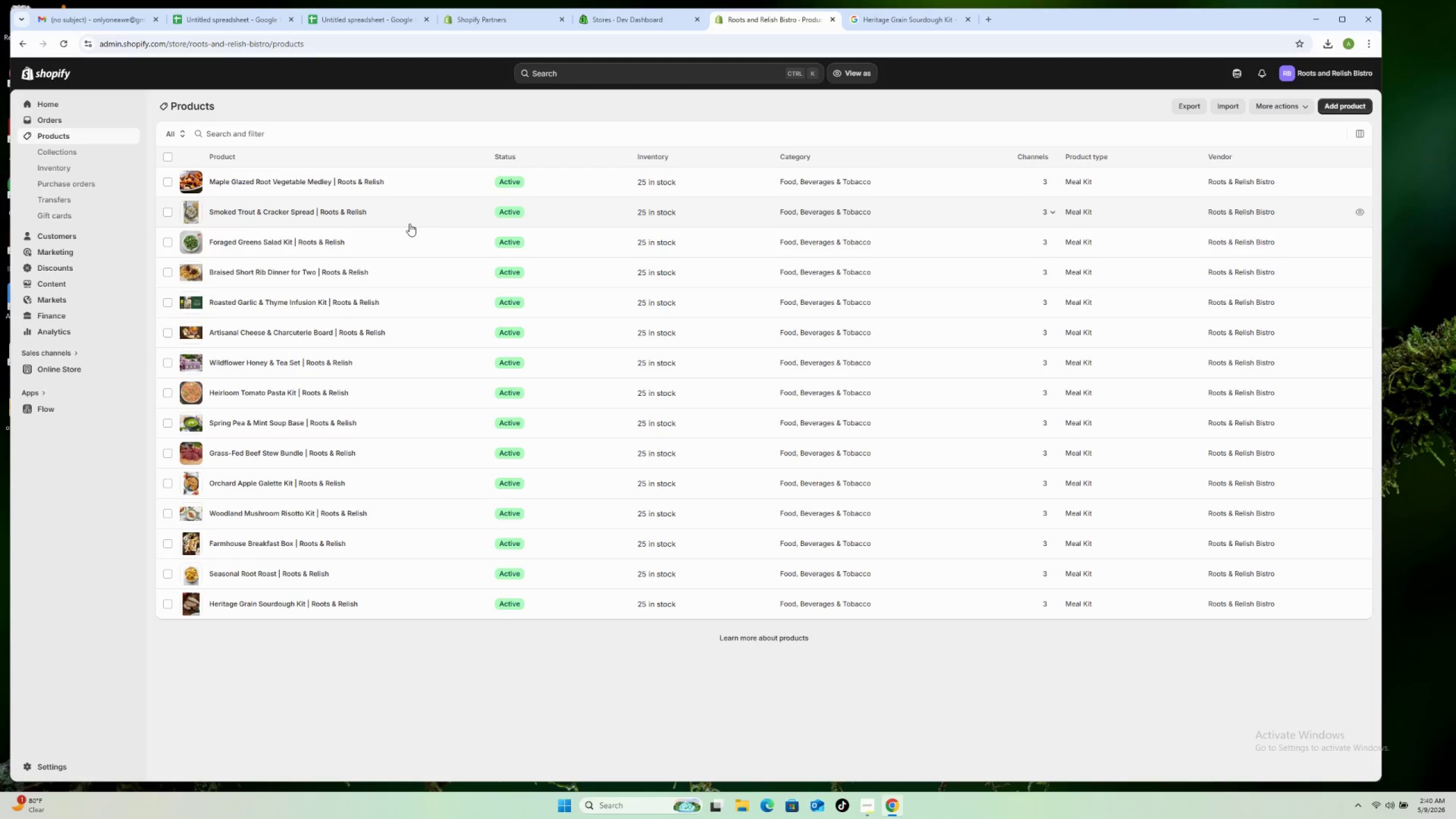 
wait(120.06)
 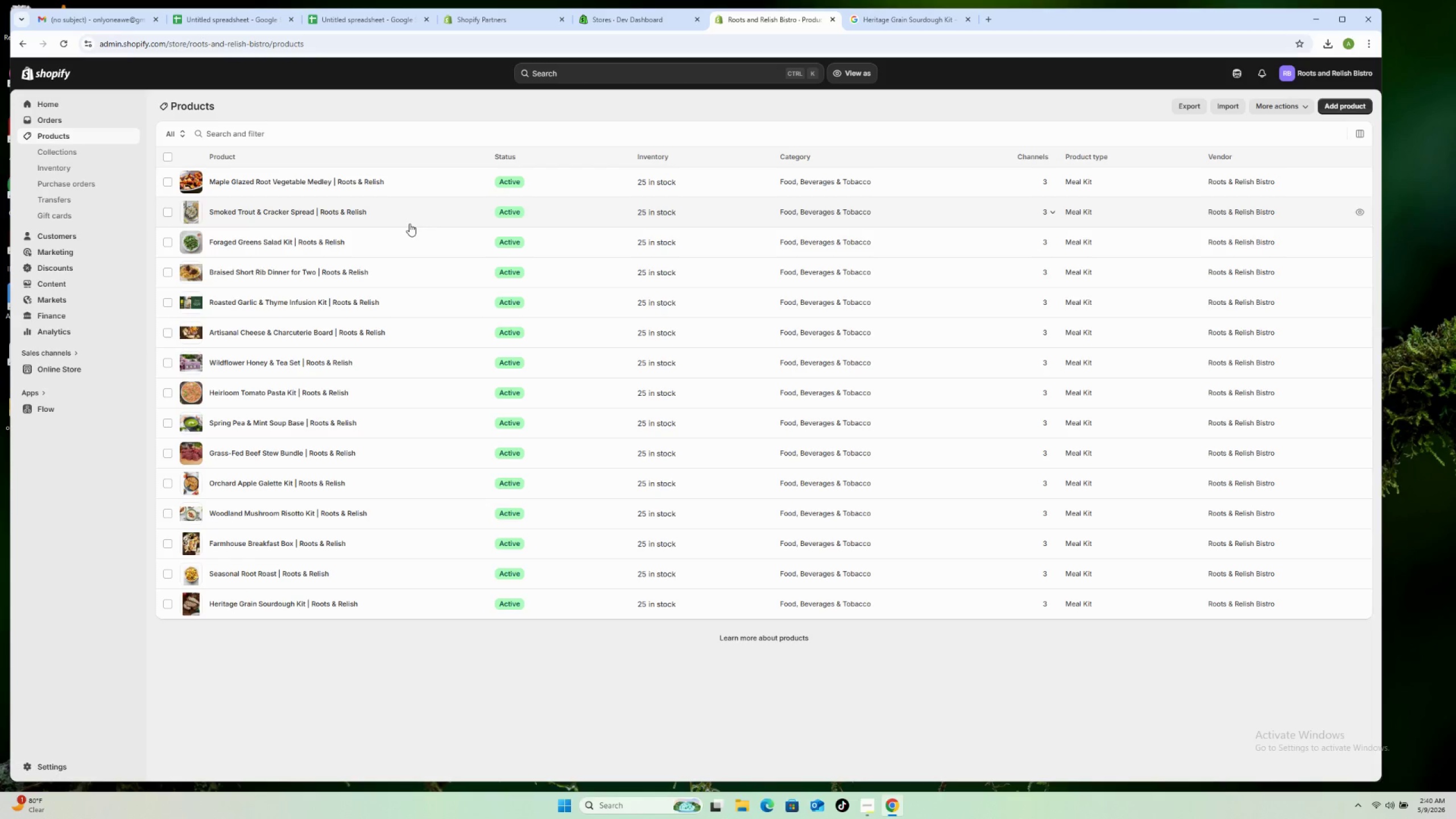 
left_click([878, 815])